 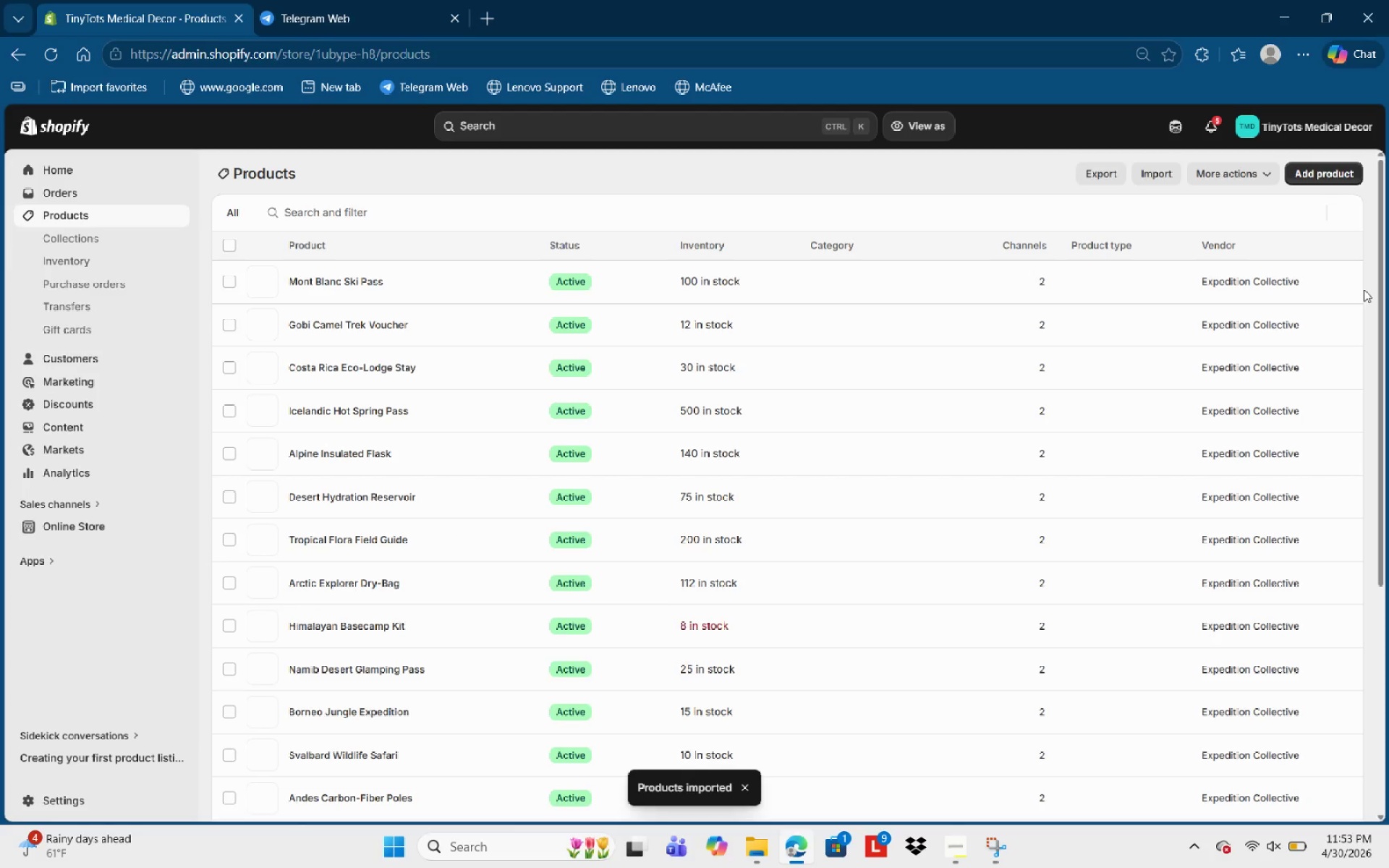 
scroll: coordinate [851, 378], scroll_direction: down, amount: 14.0
 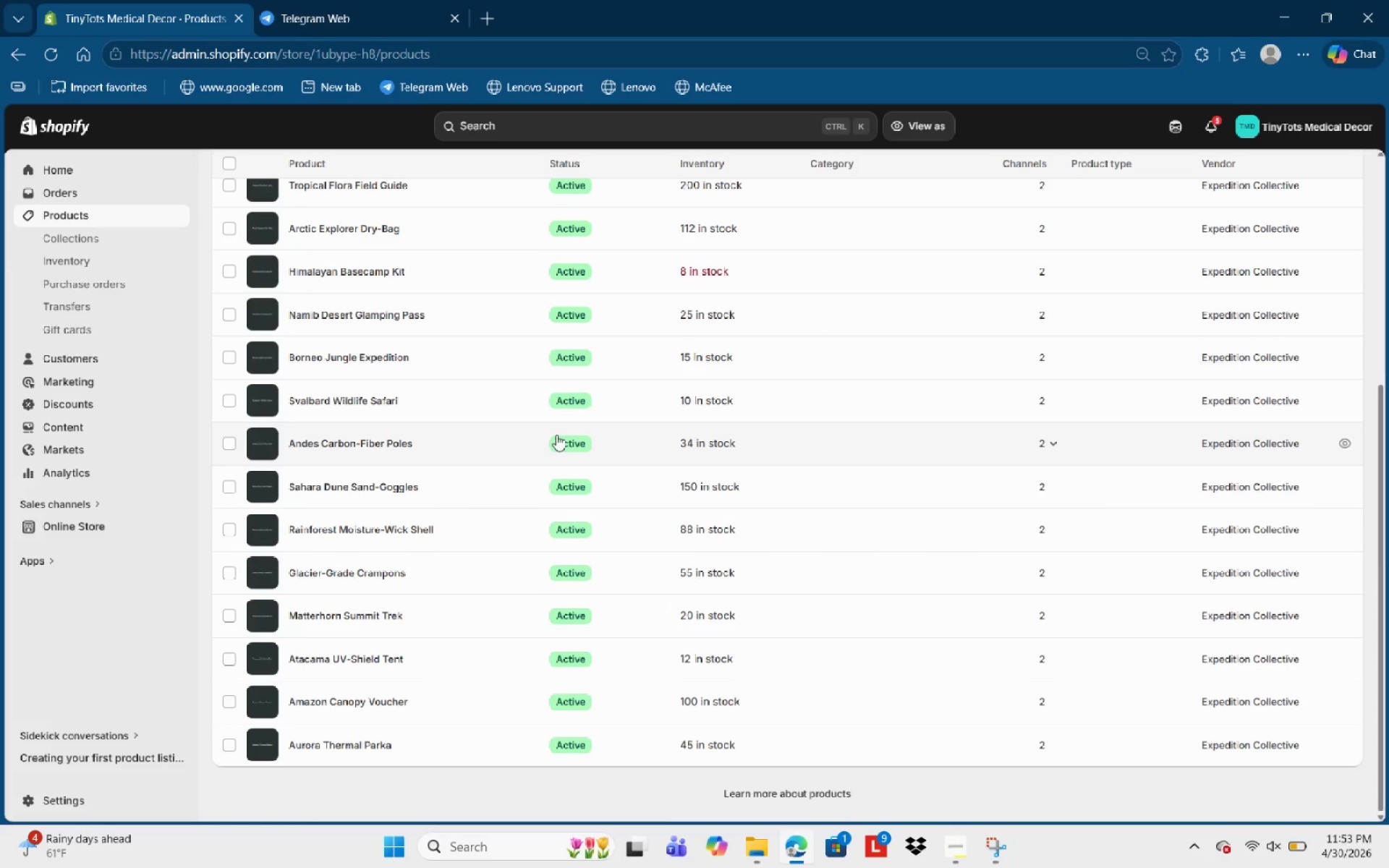 
scroll: coordinate [523, 380], scroll_direction: up, amount: 8.0
 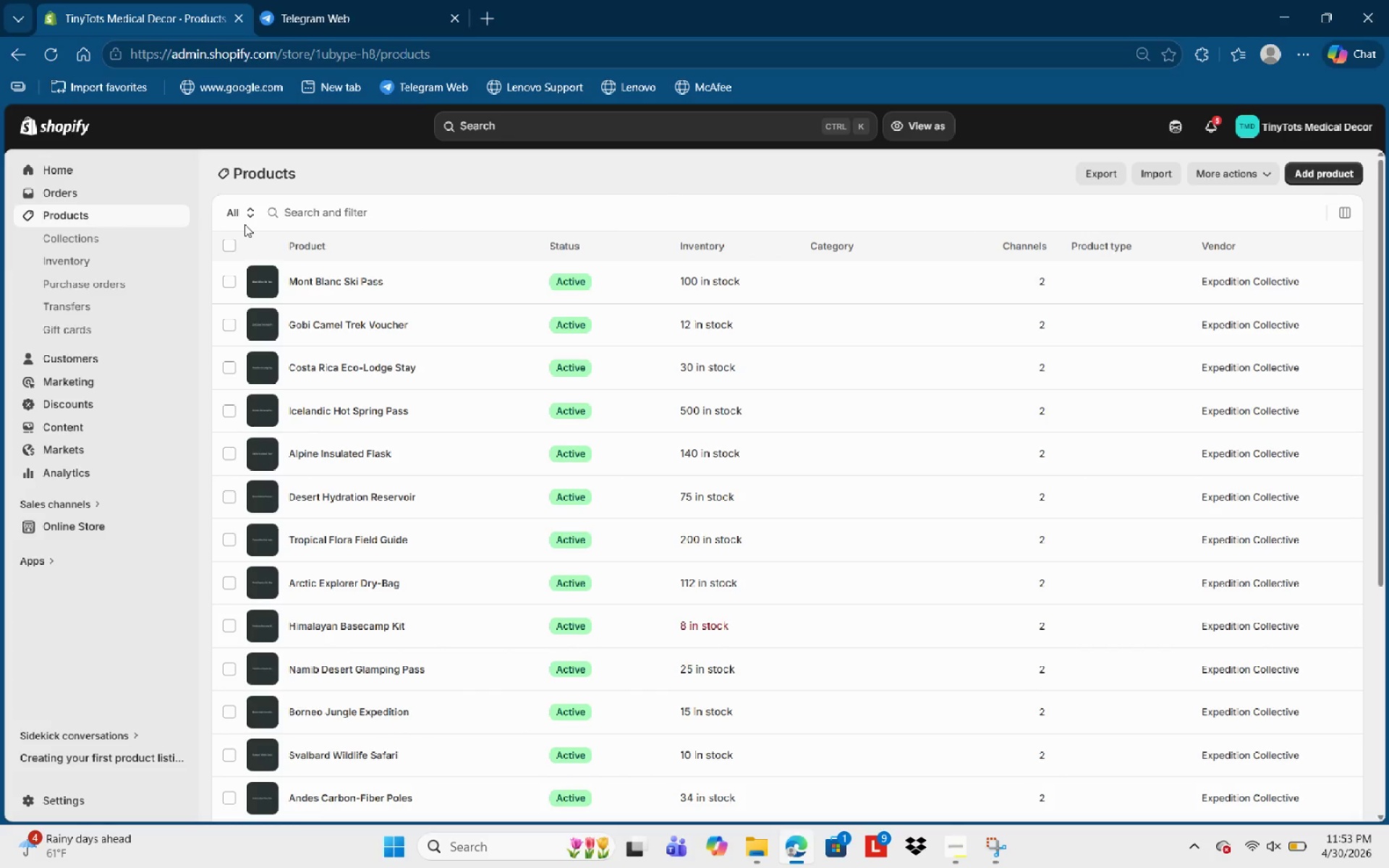 
mouse_move([257, 244])
 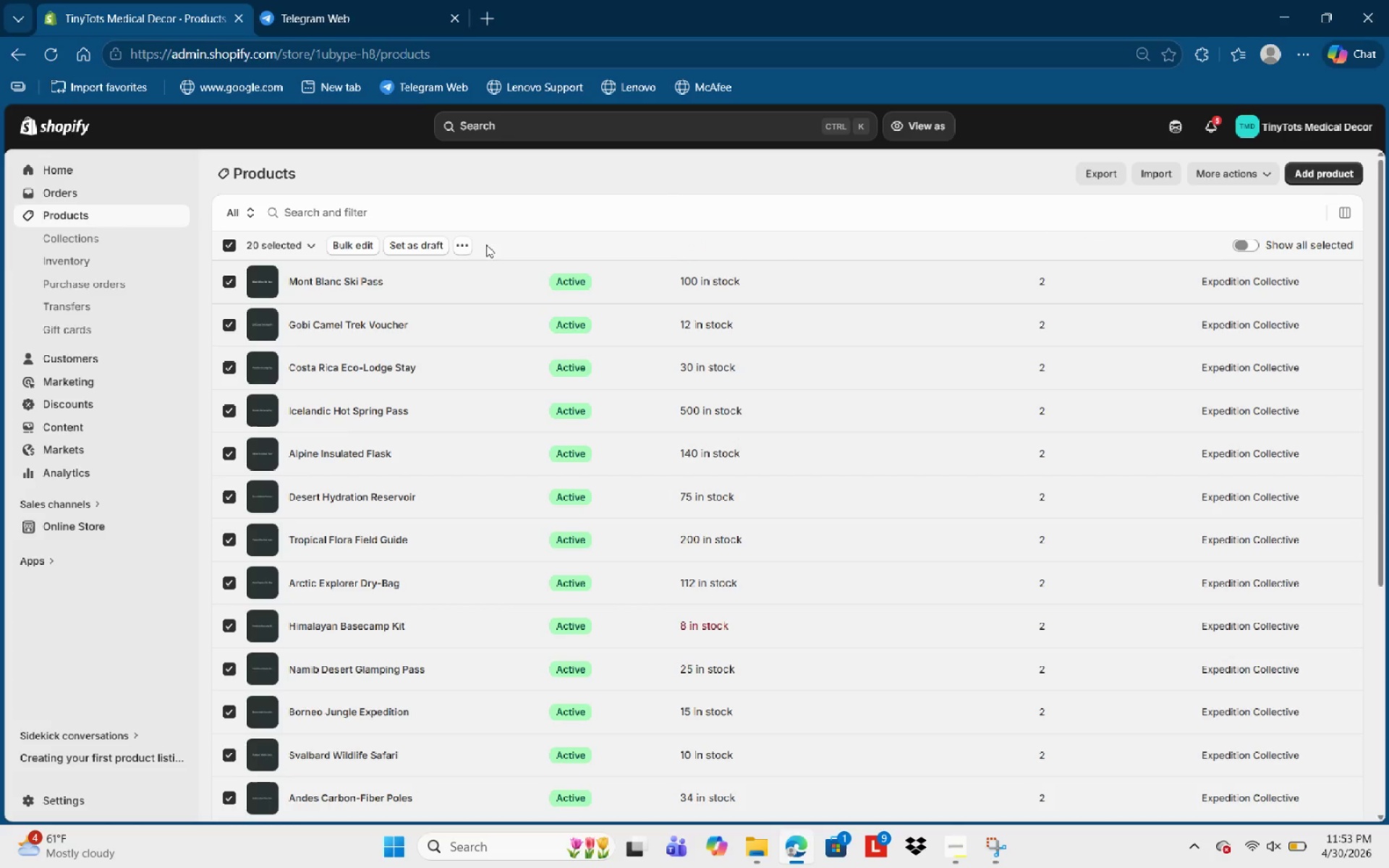 
left_click([587, 211])
 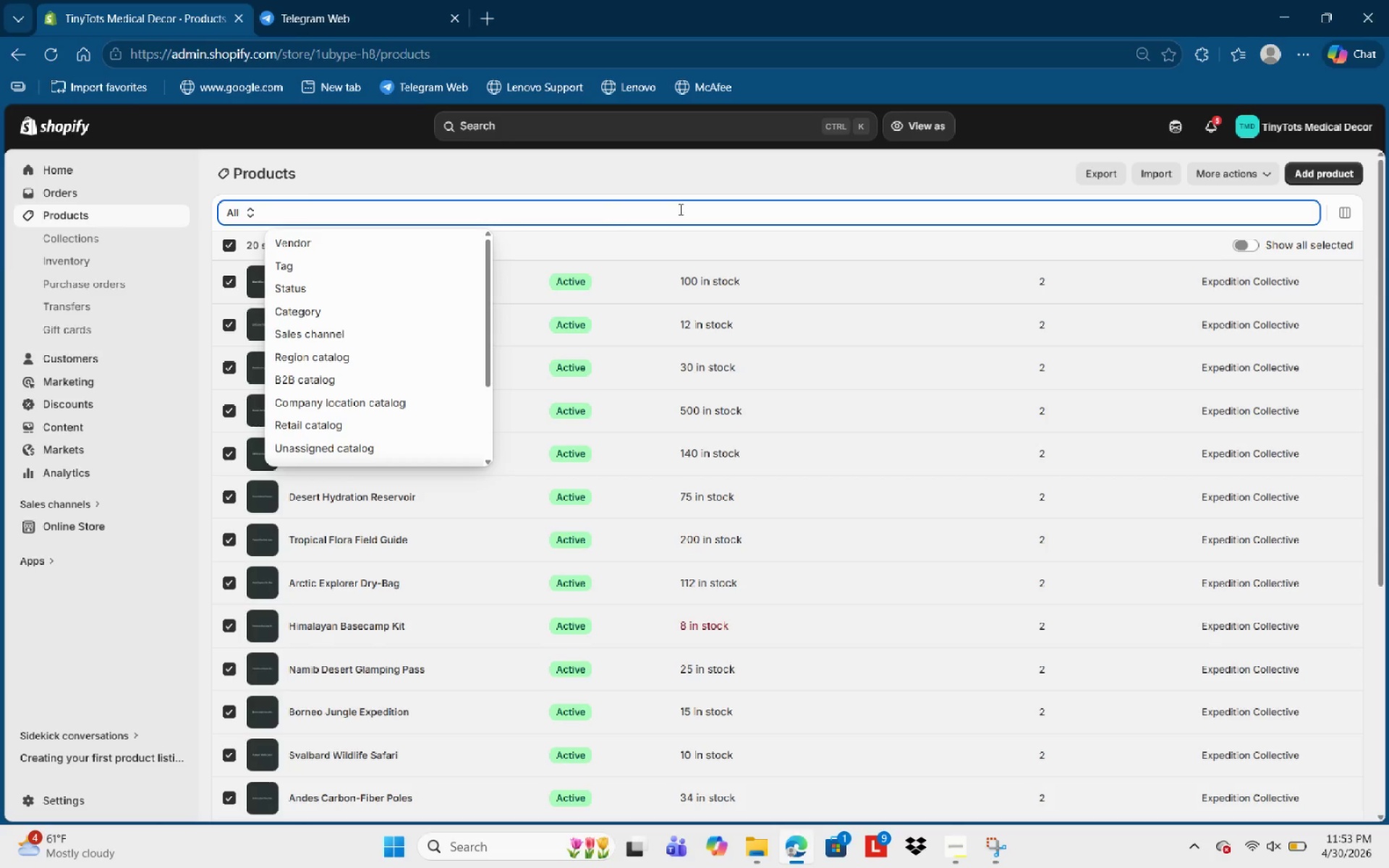 
left_click([682, 203])
 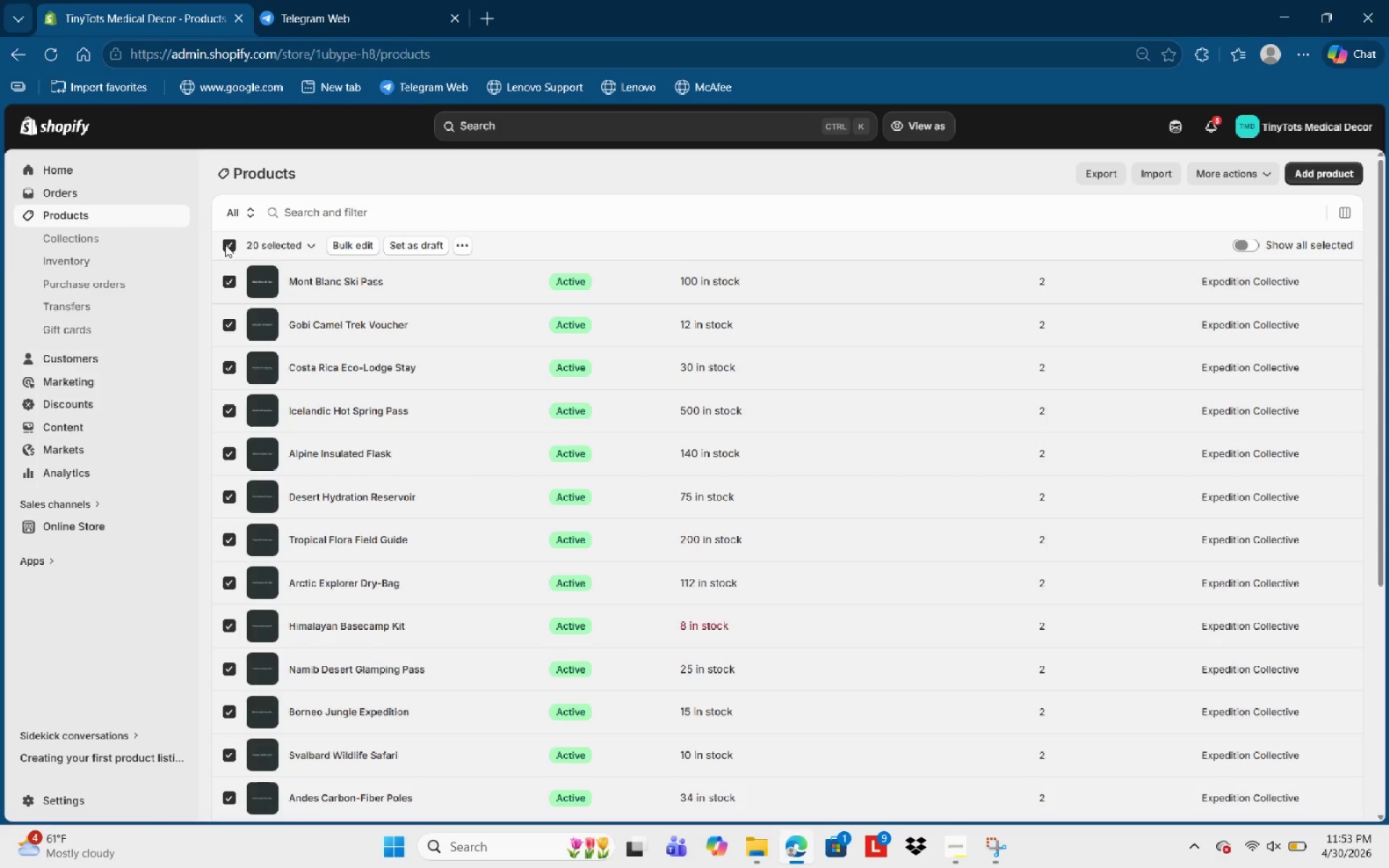 
left_click([228, 239])
 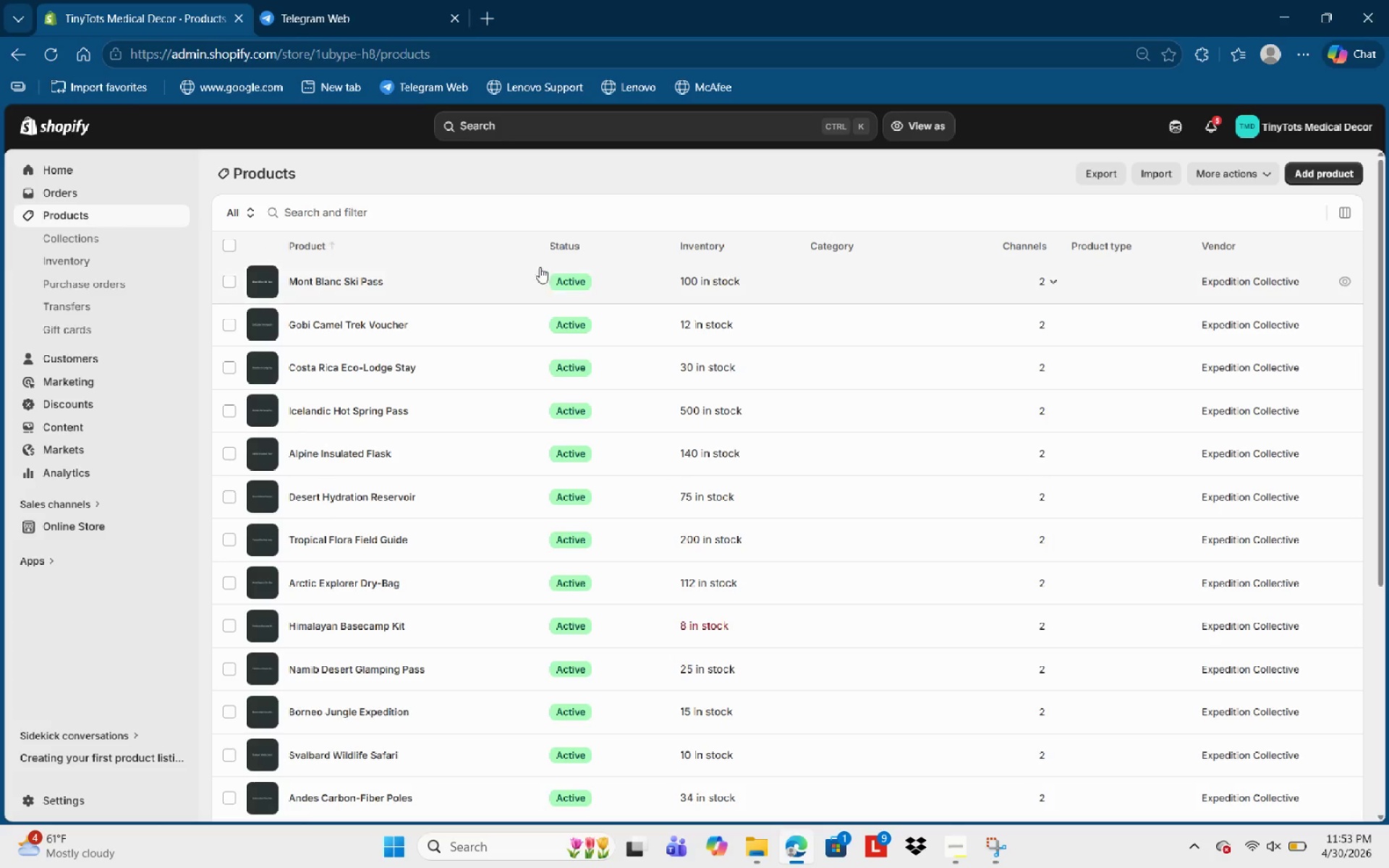 
scroll: coordinate [370, 663], scroll_direction: down, amount: 18.0
 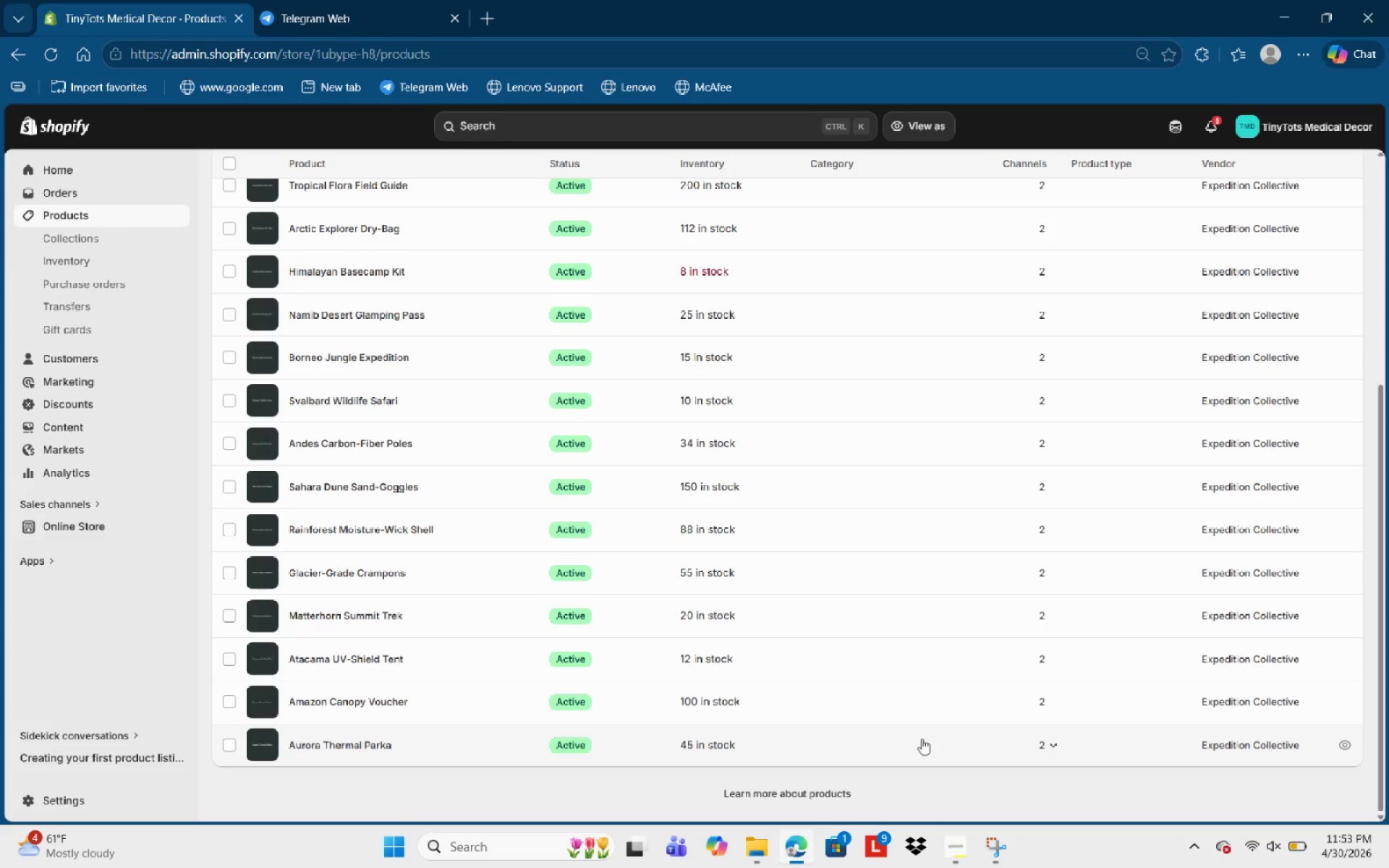 
scroll: coordinate [755, 658], scroll_direction: up, amount: 9.0
 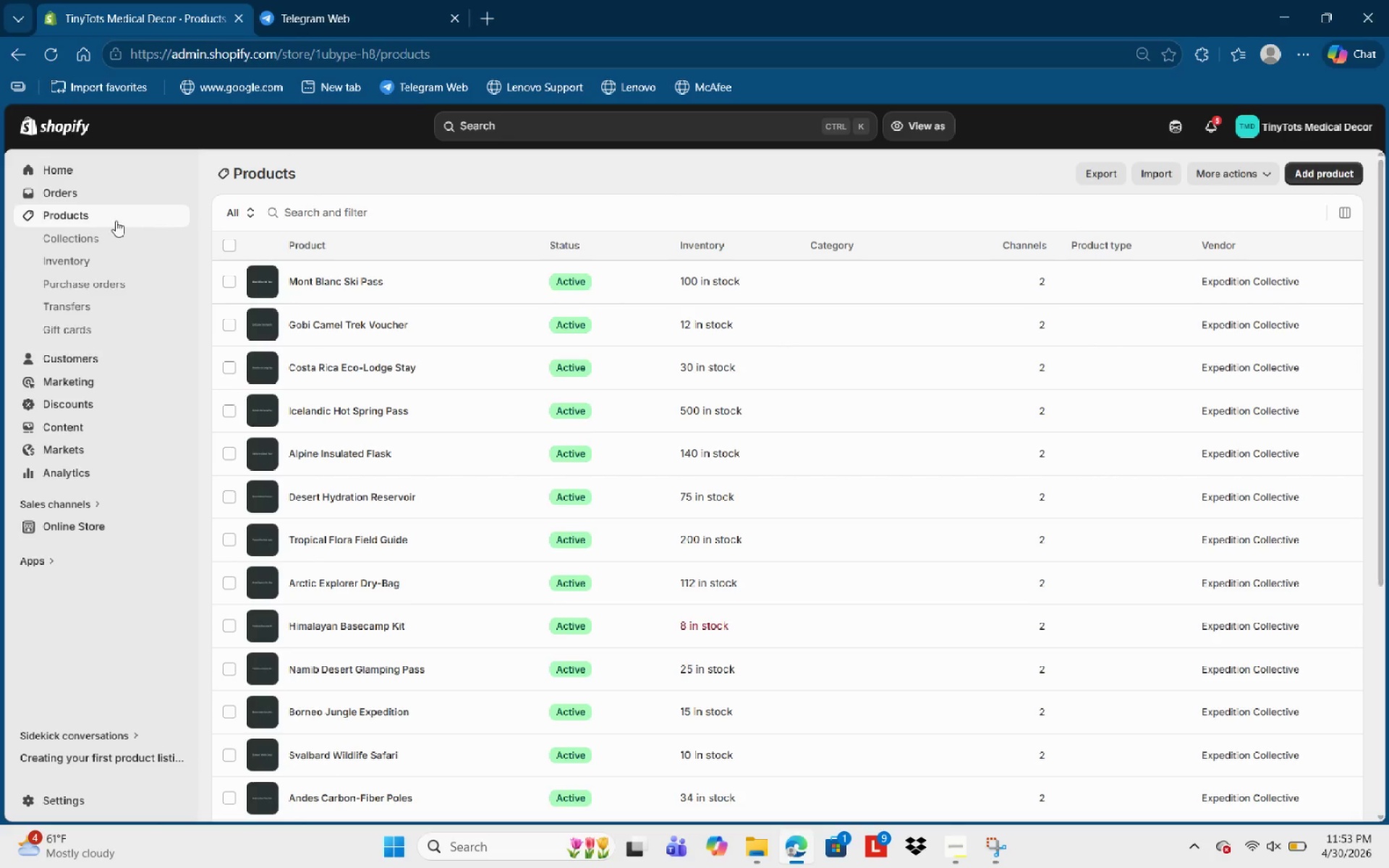 
left_click([99, 236])
 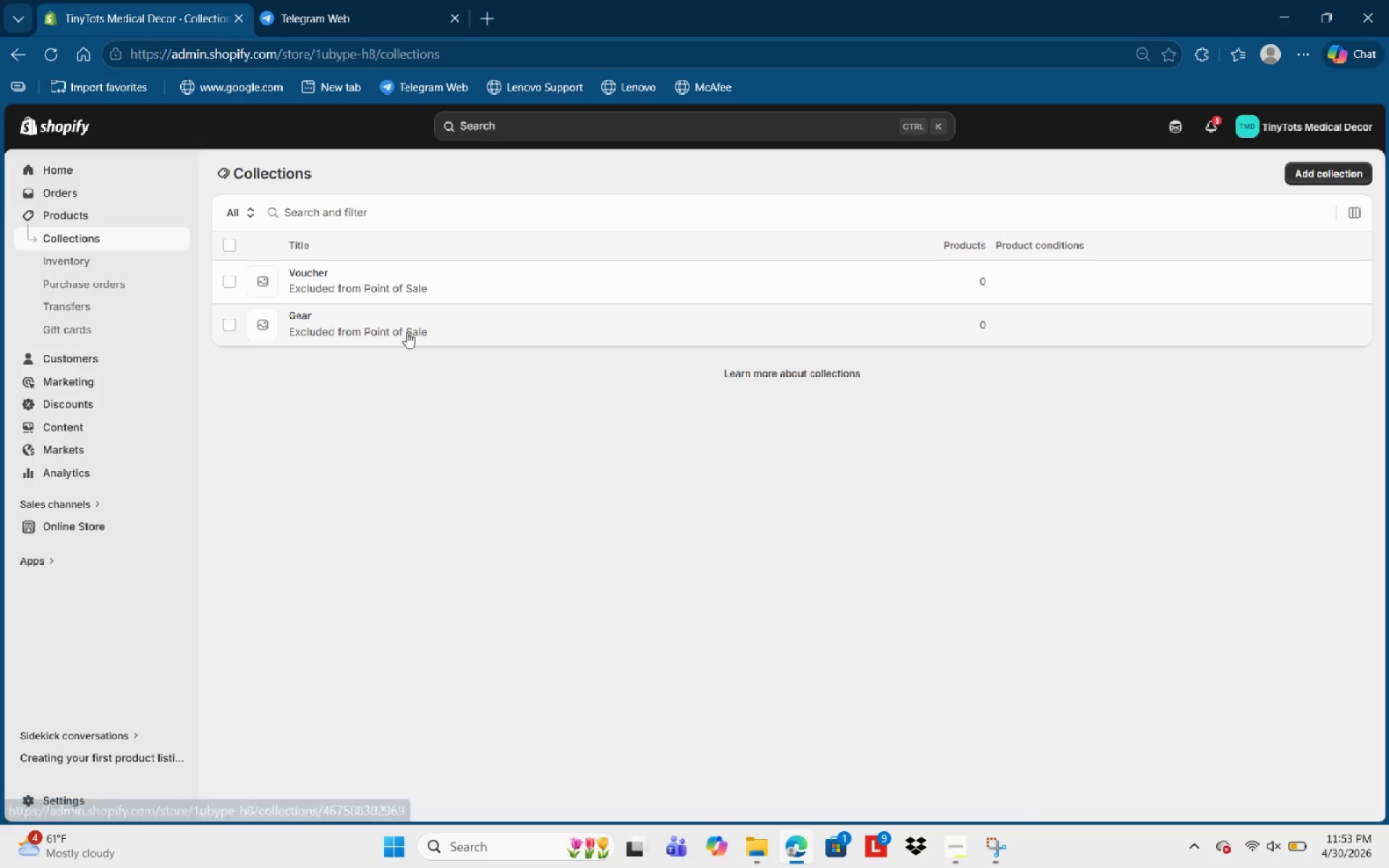 
wait(5.61)
 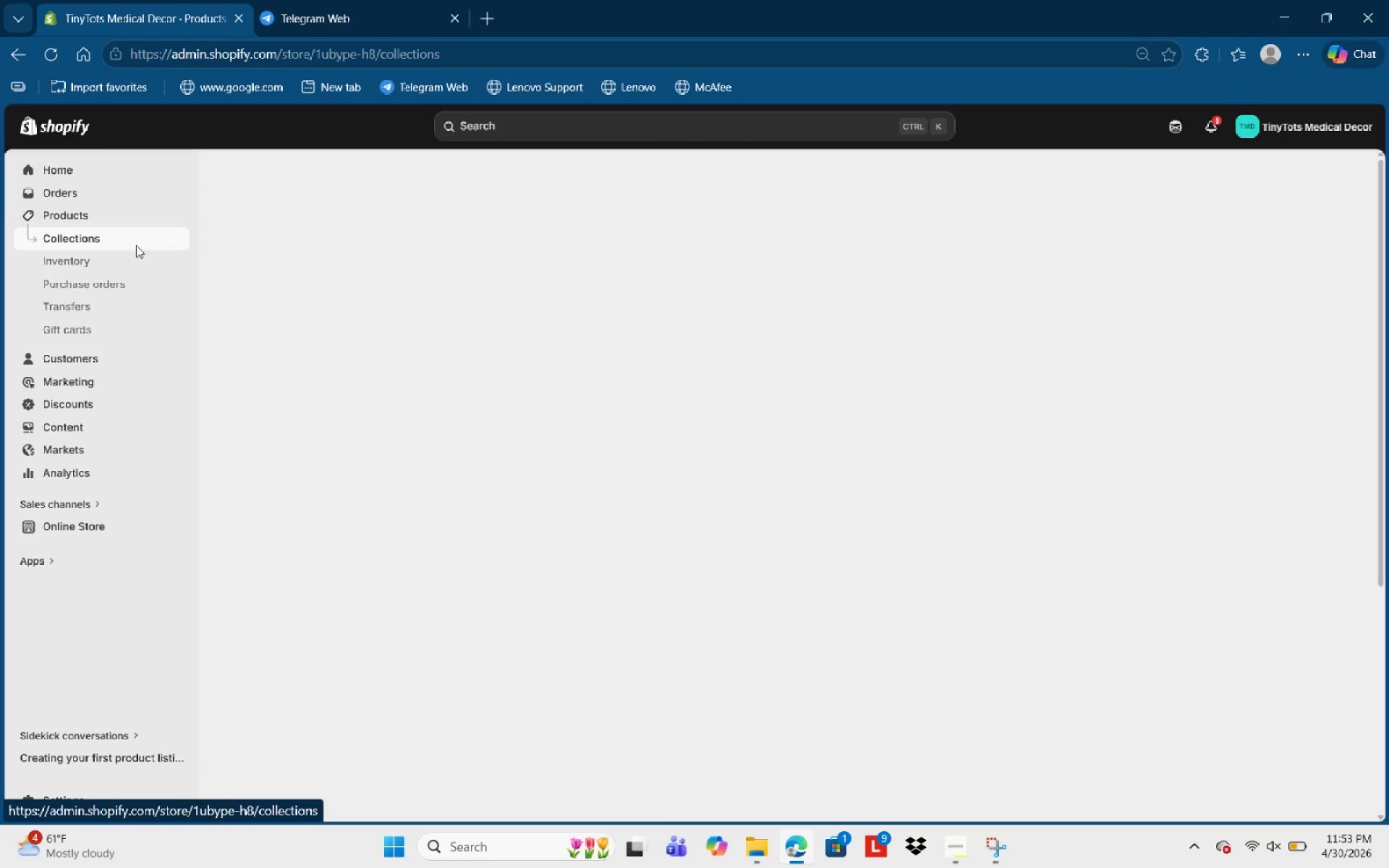 
left_click([239, 318])
 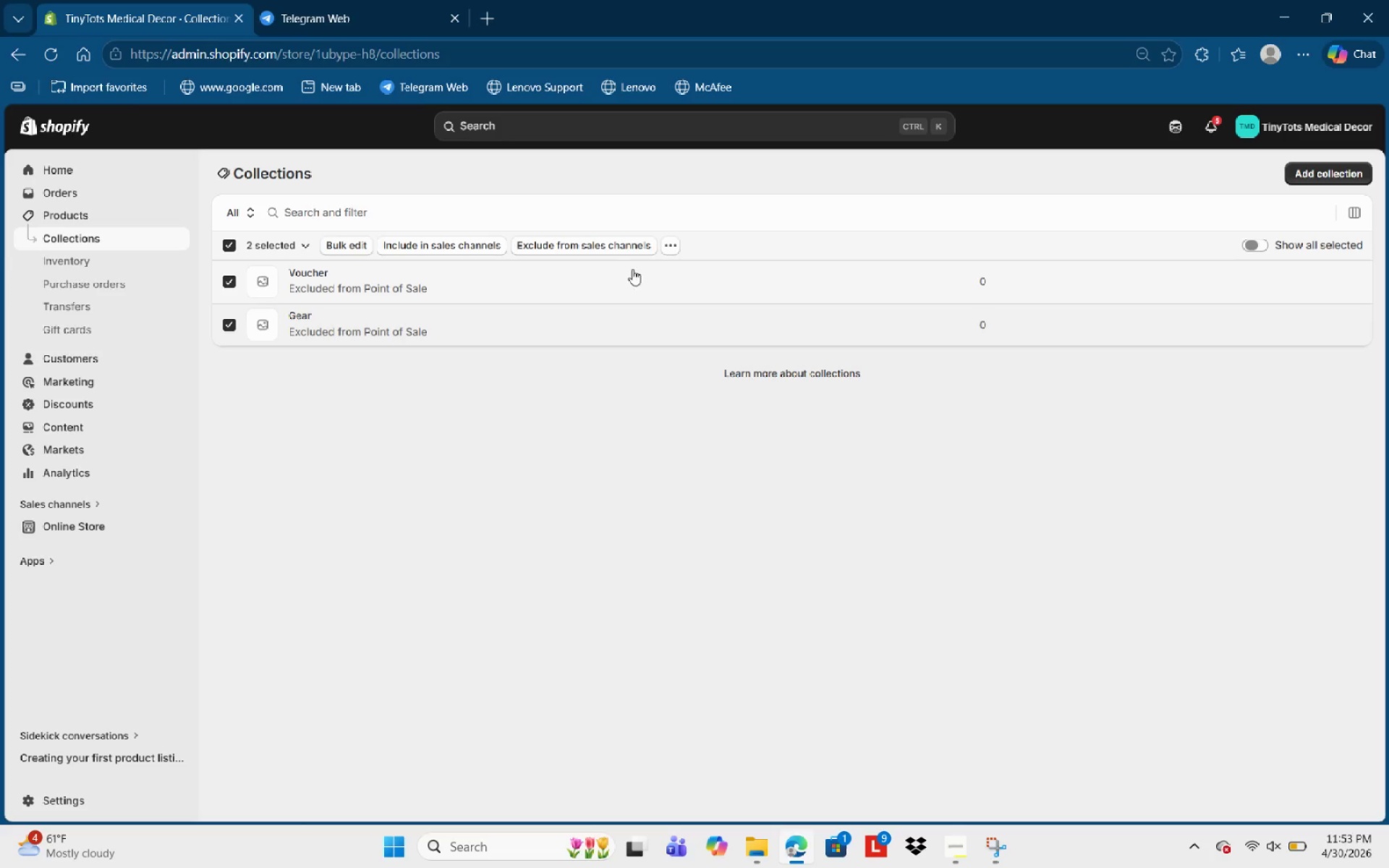 
left_click([661, 245])
 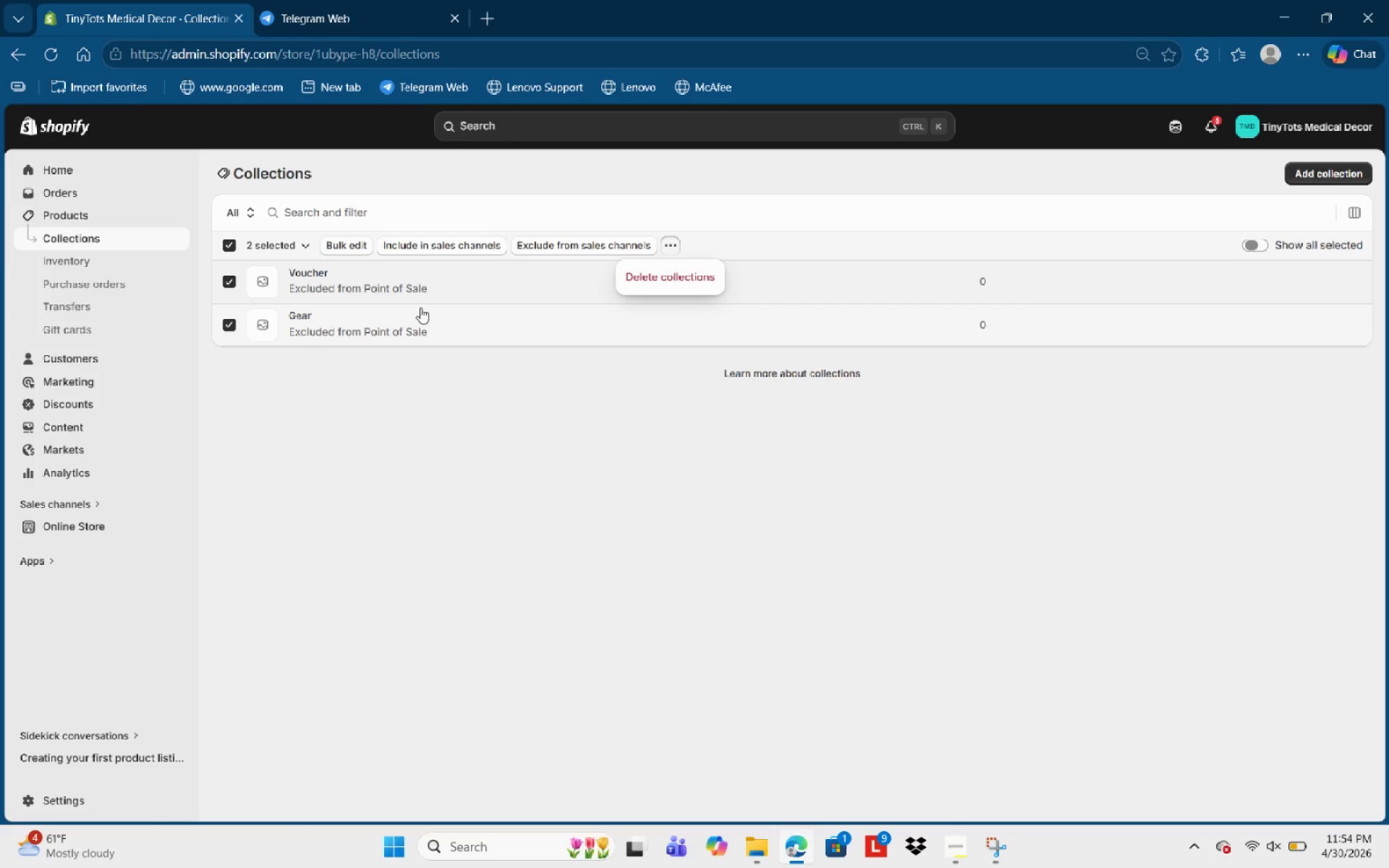 
left_click([658, 282])
 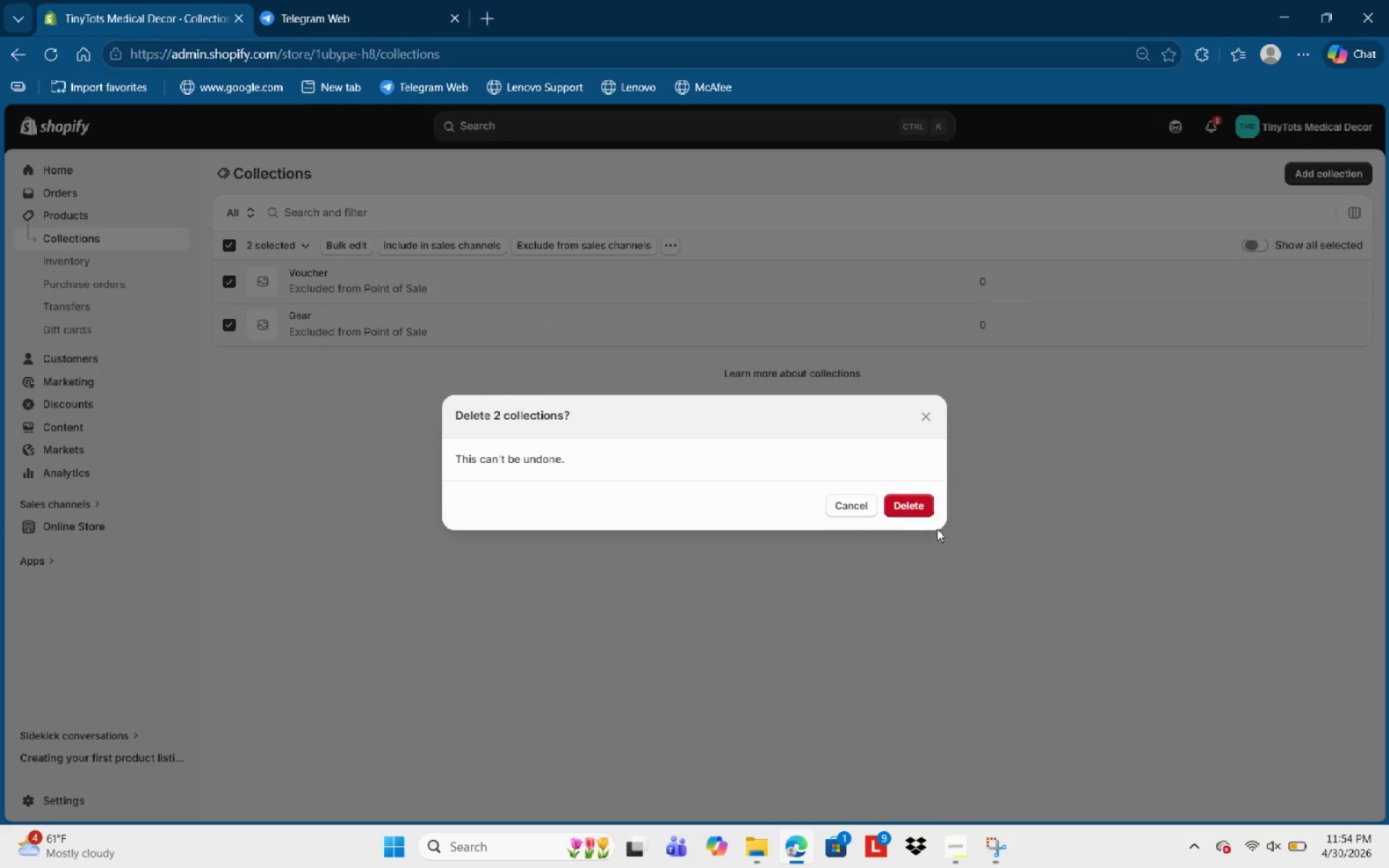 
left_click([896, 498])